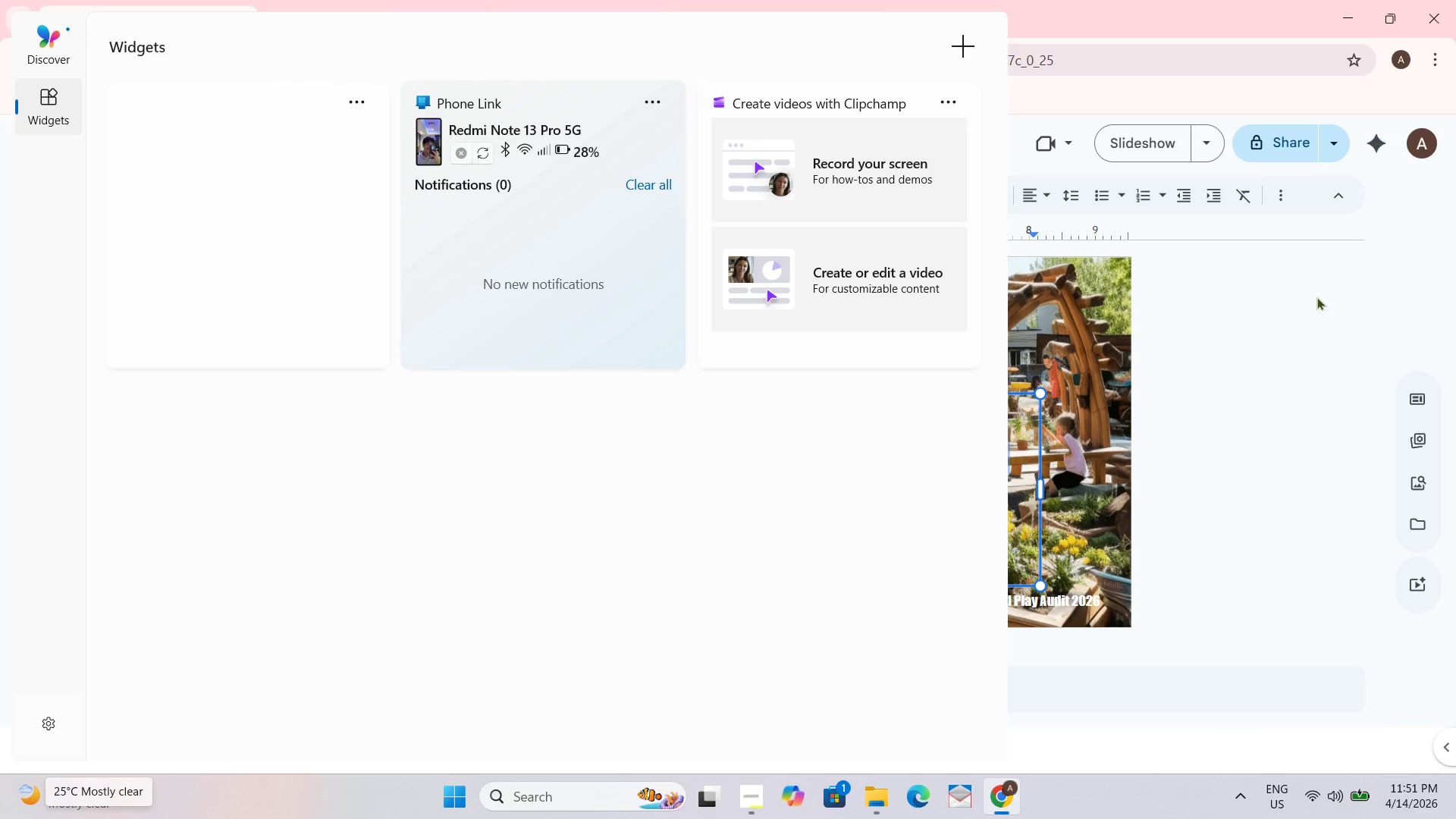 
left_click_drag(start_coordinate=[1278, 327], to_coordinate=[1272, 329])
 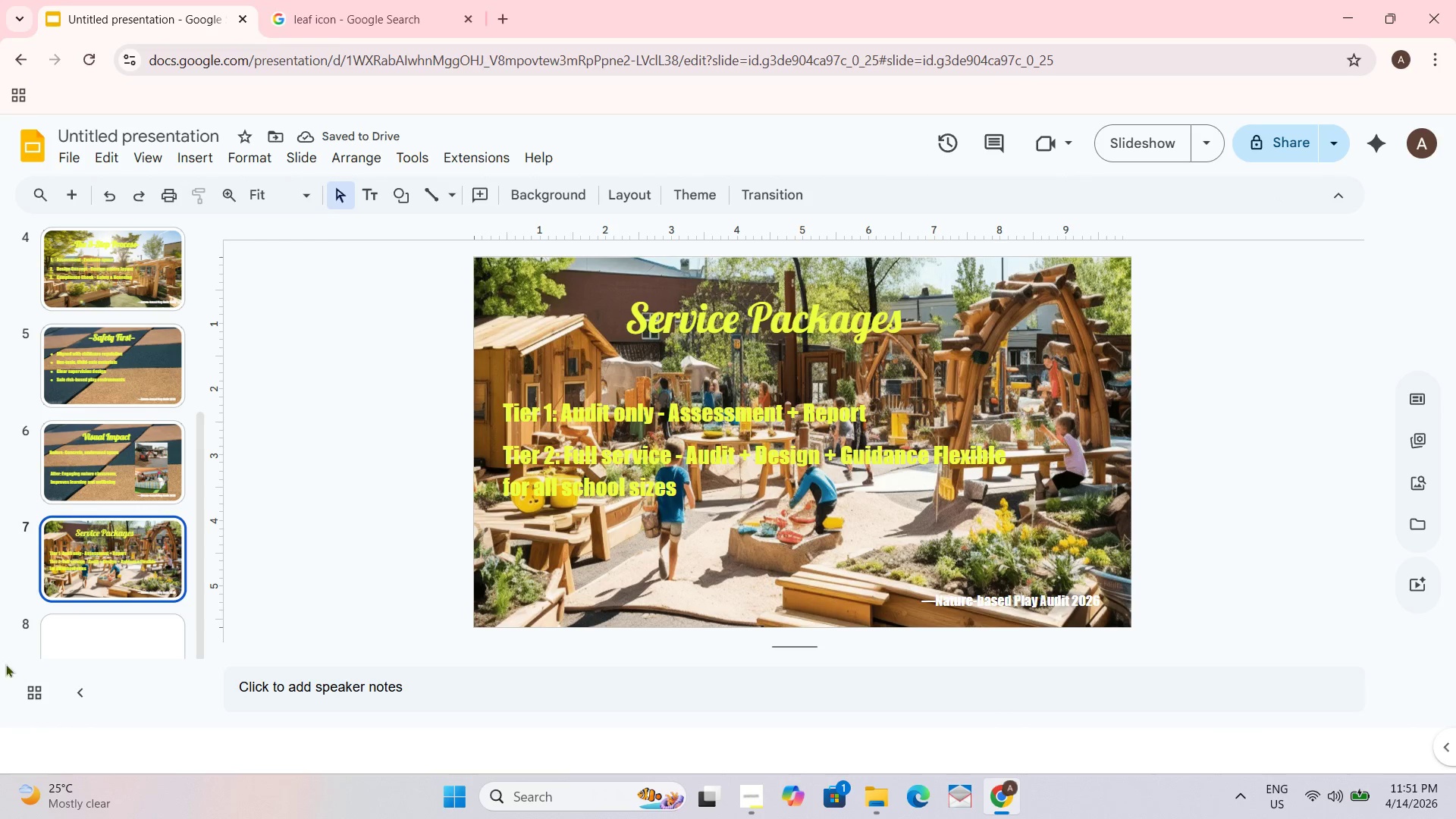 
left_click([71, 627])
 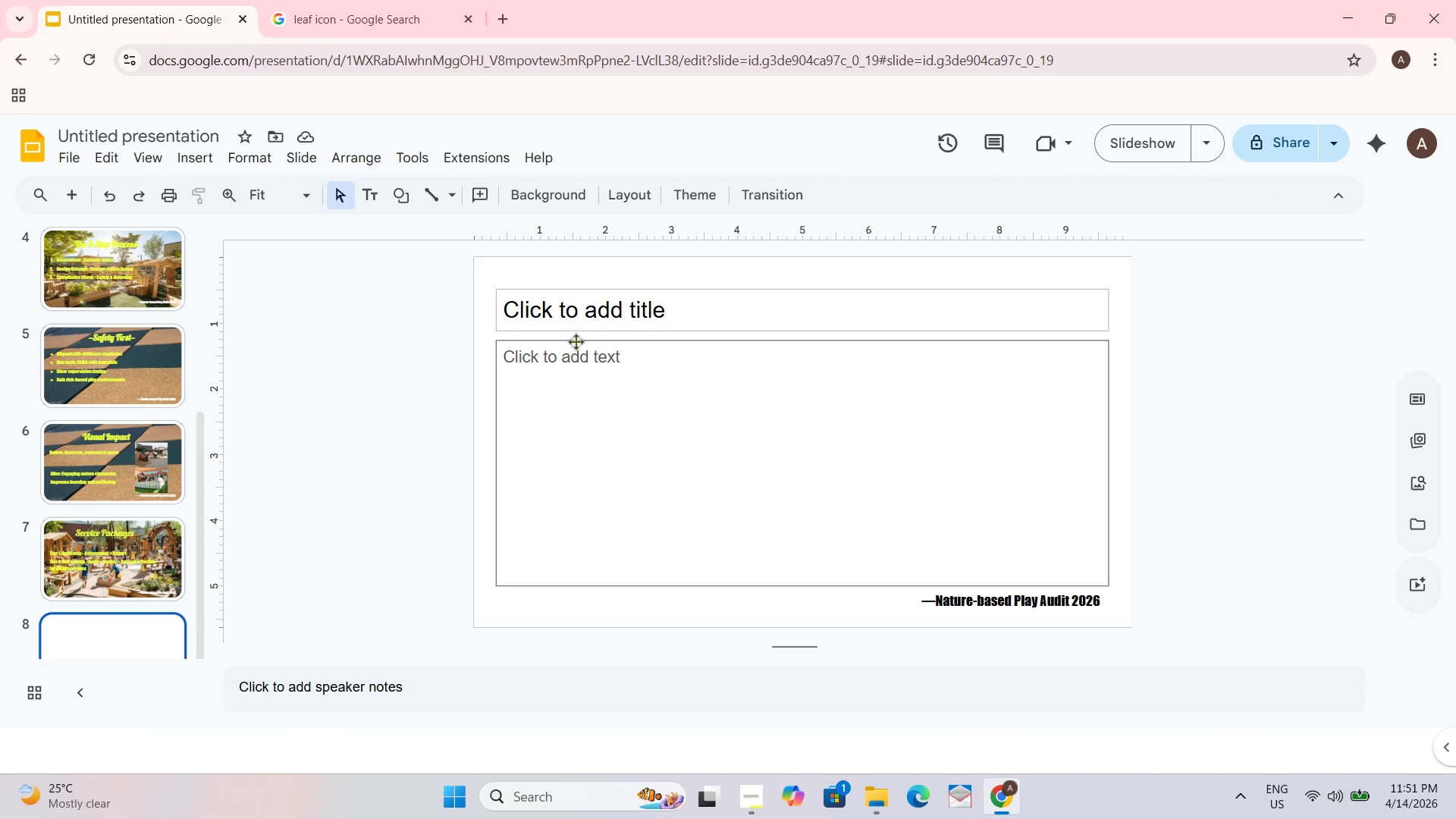 
left_click([636, 312])
 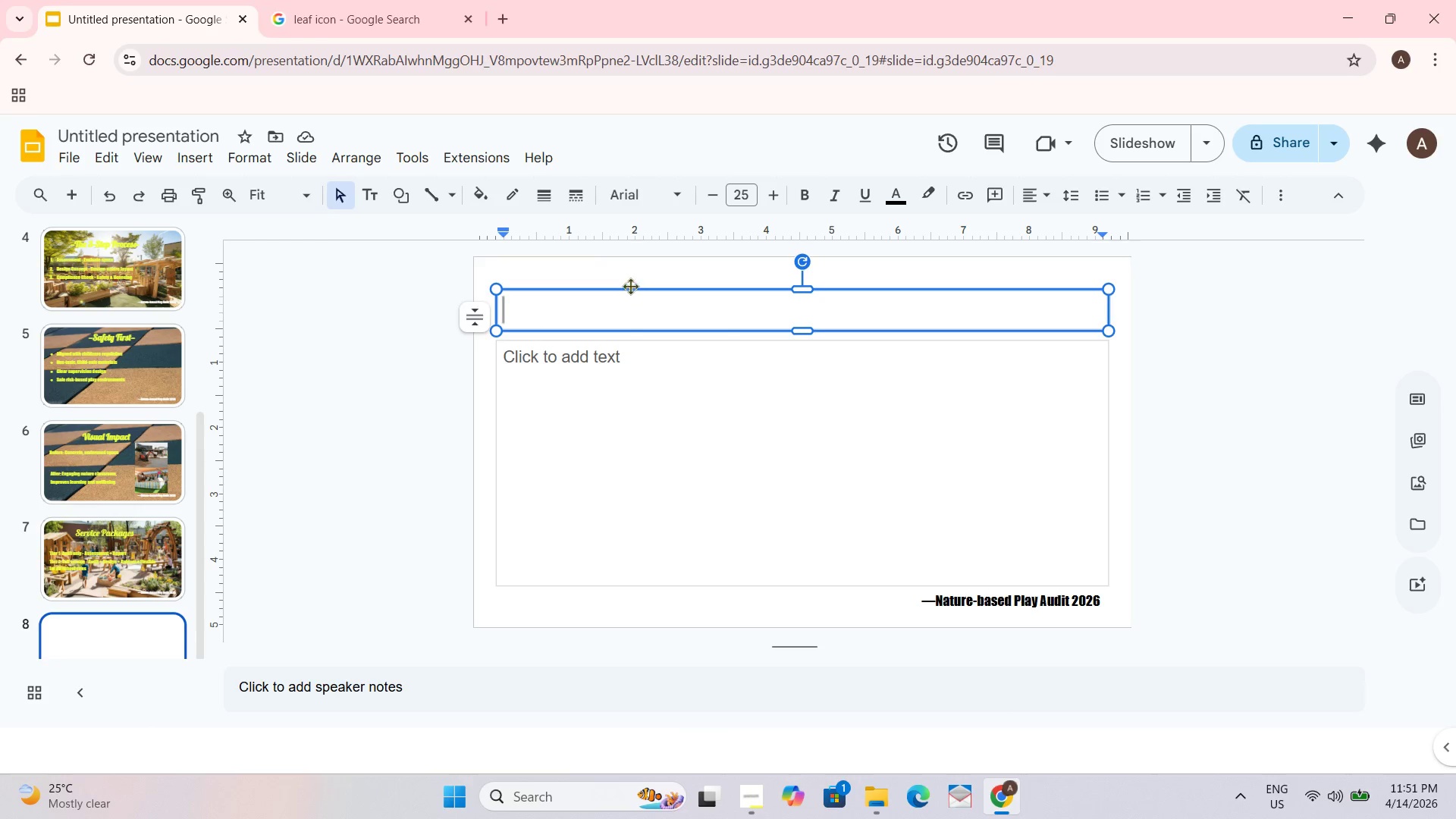 
right_click([635, 276])
 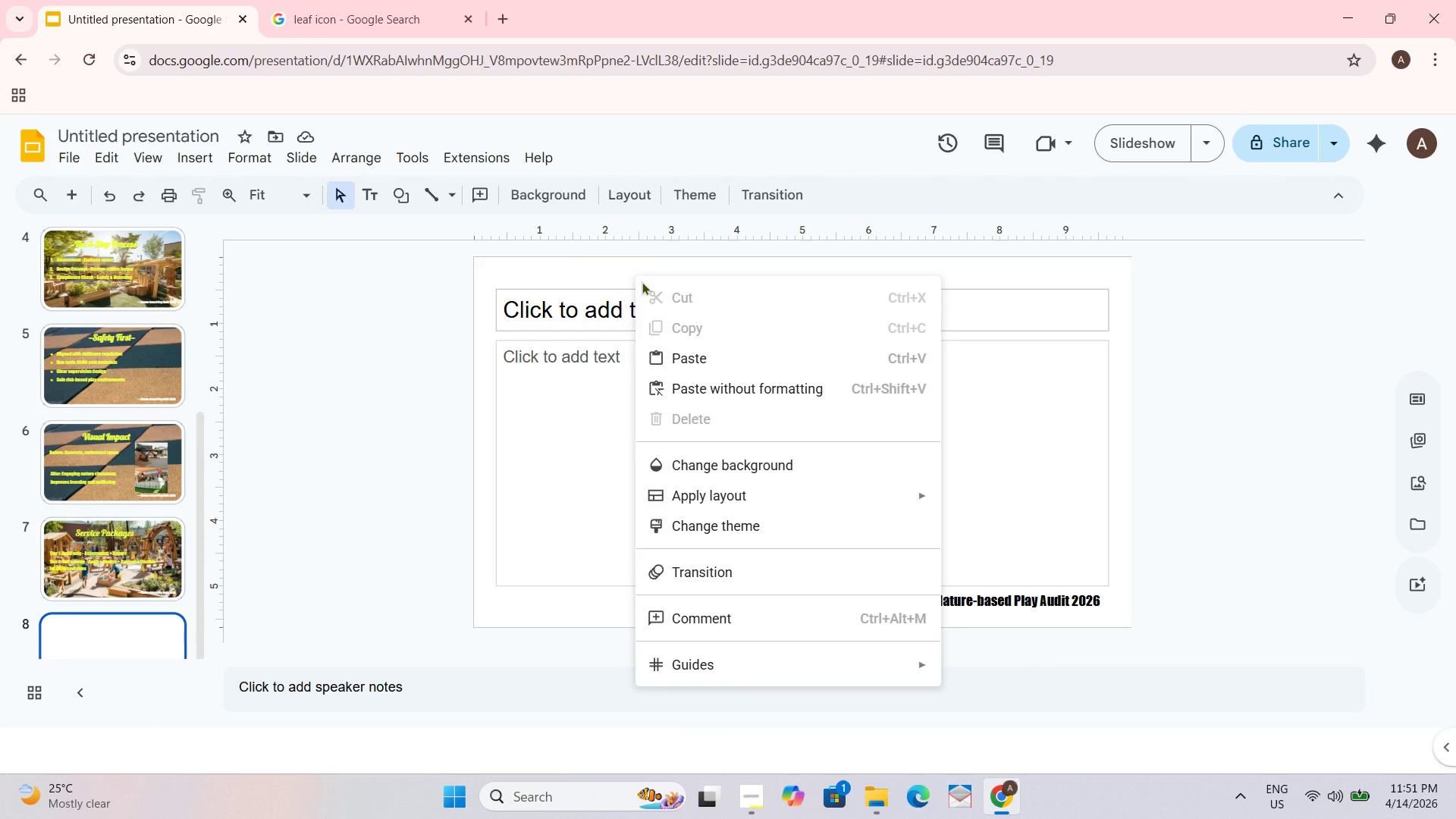 
key(Alt+CapsLock)
 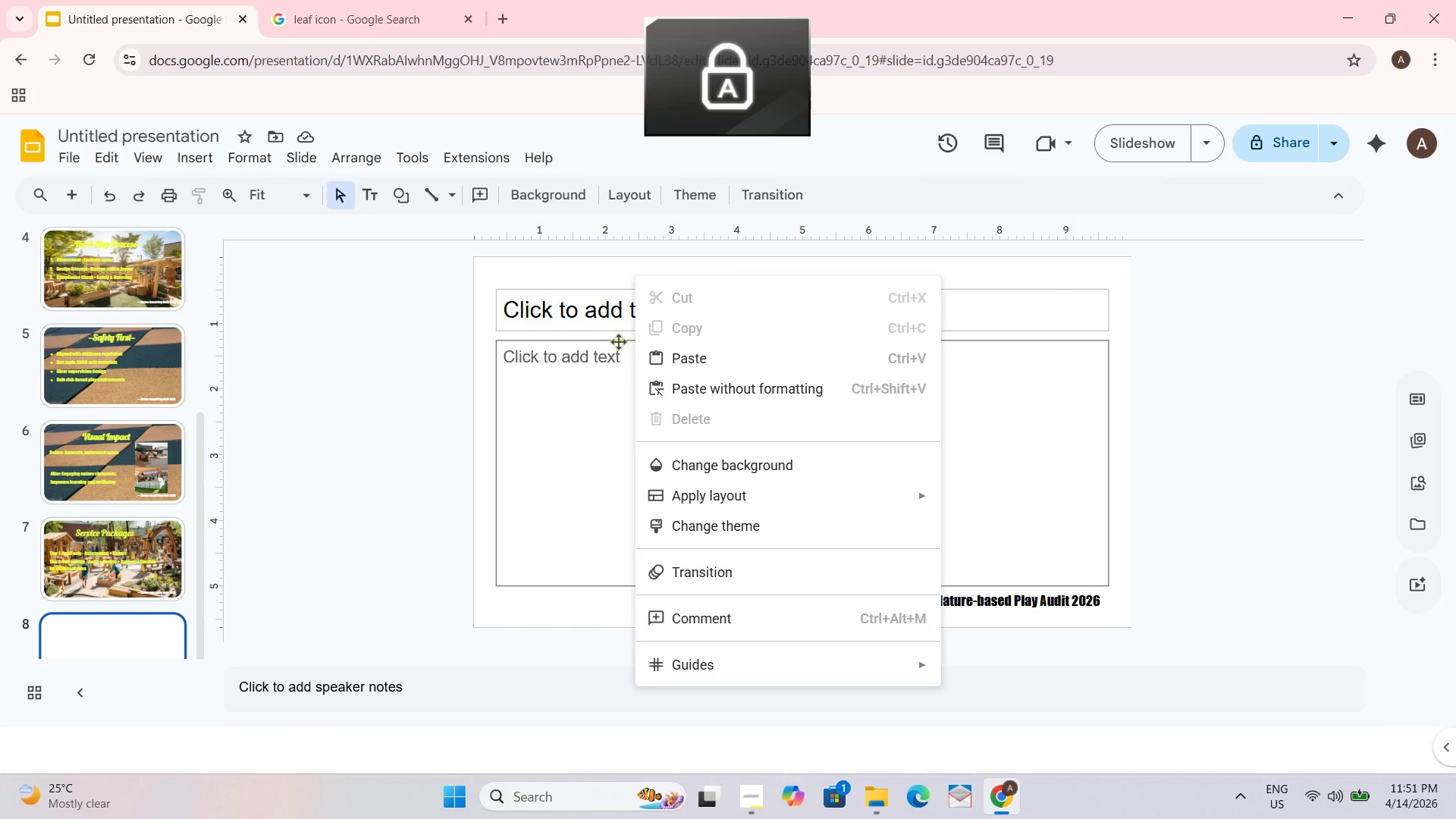 
key(CapsLock)
 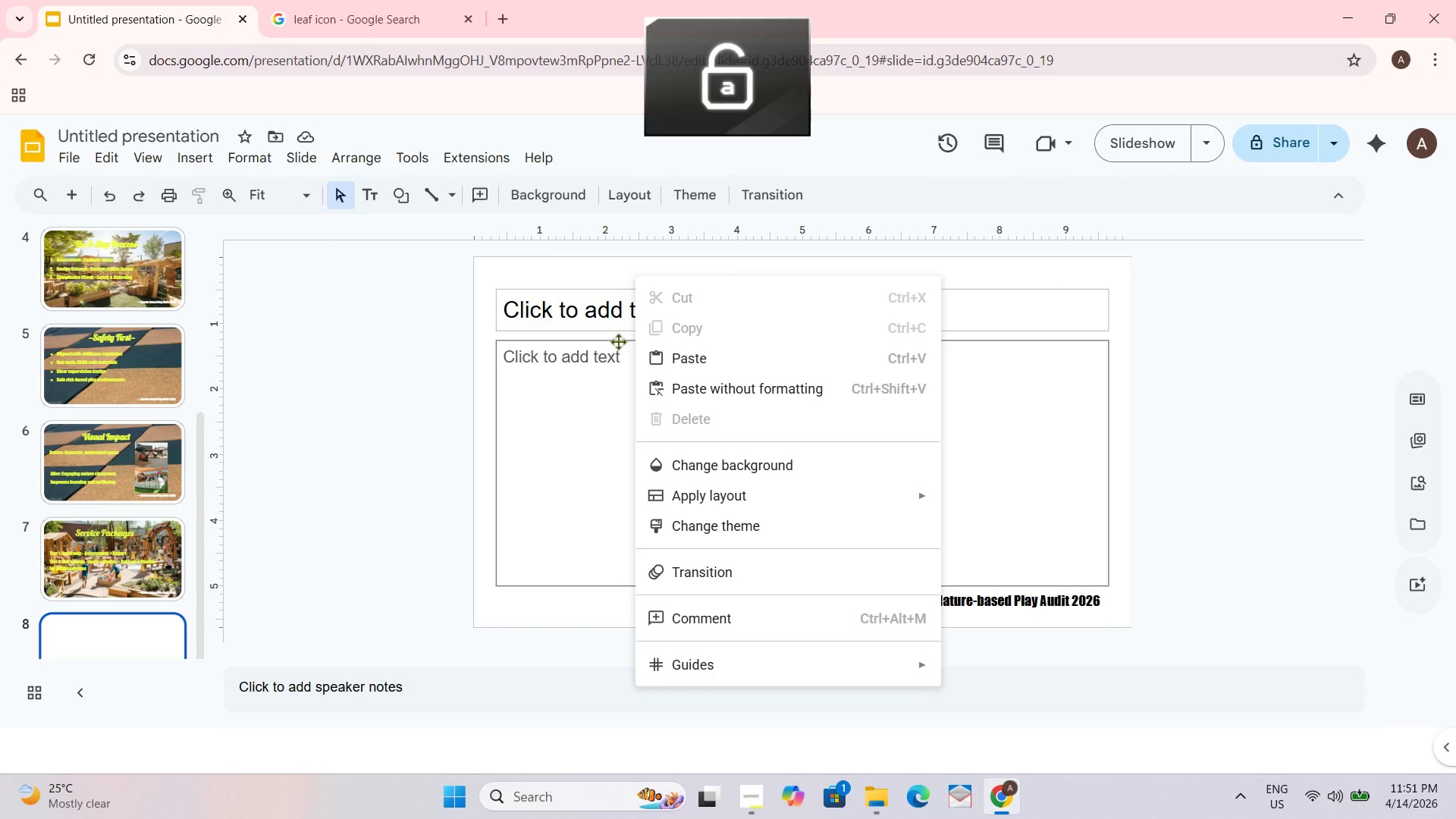 
key(Alt+Tab)